 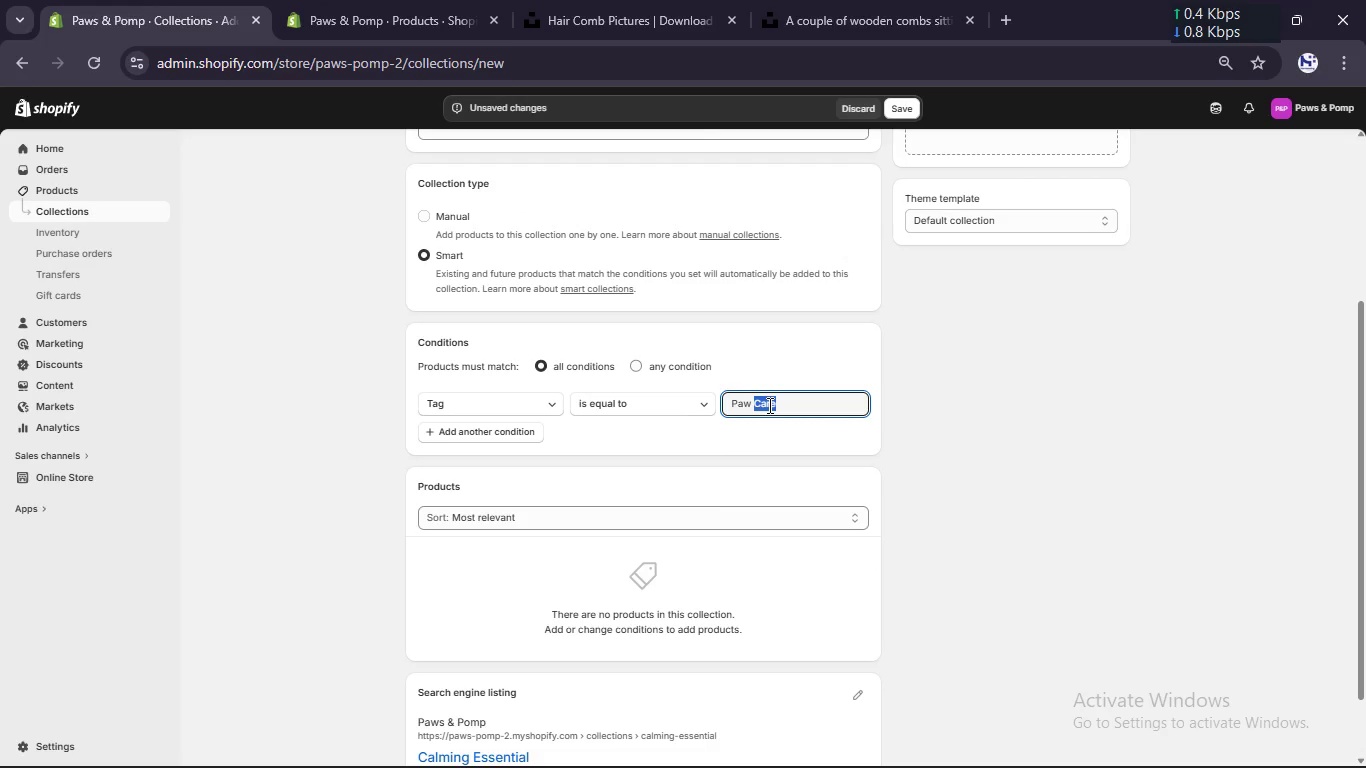 
key(Backspace)
 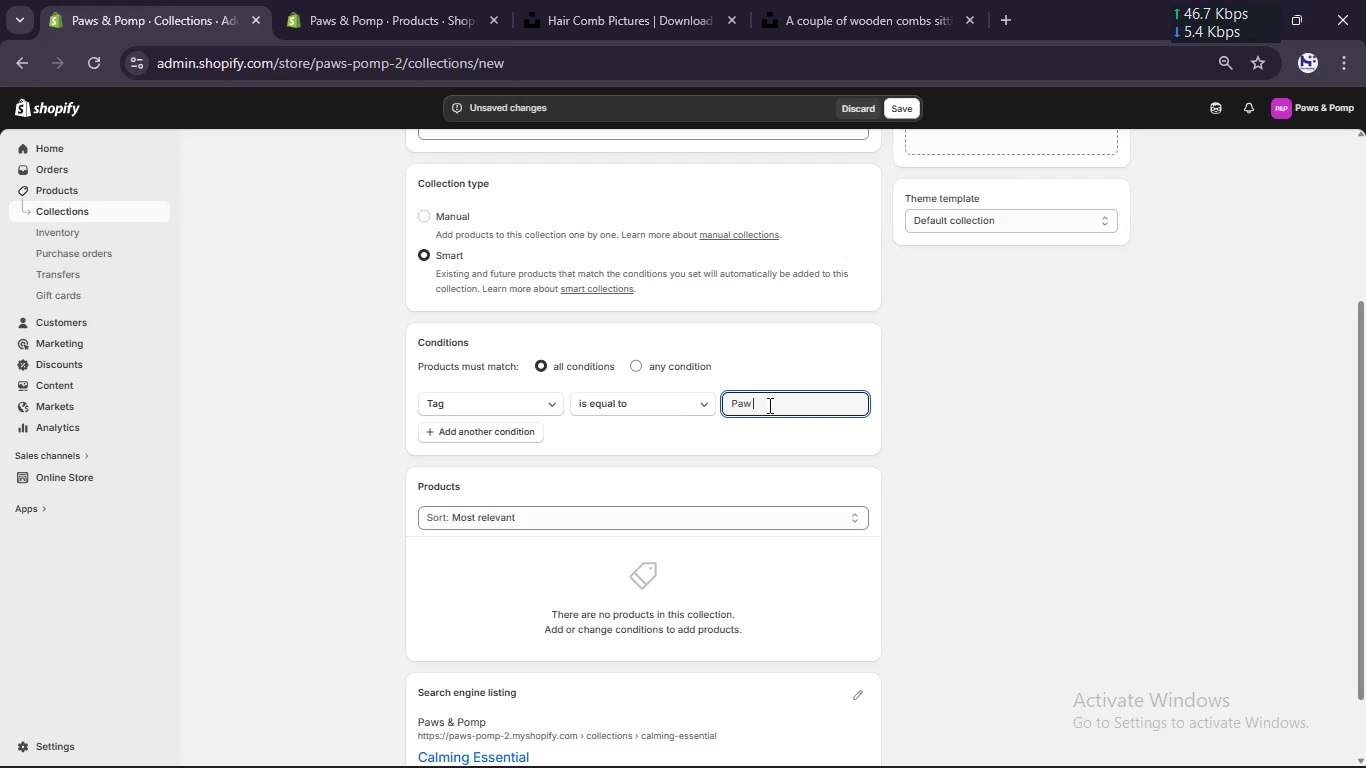 
key(Backspace)
 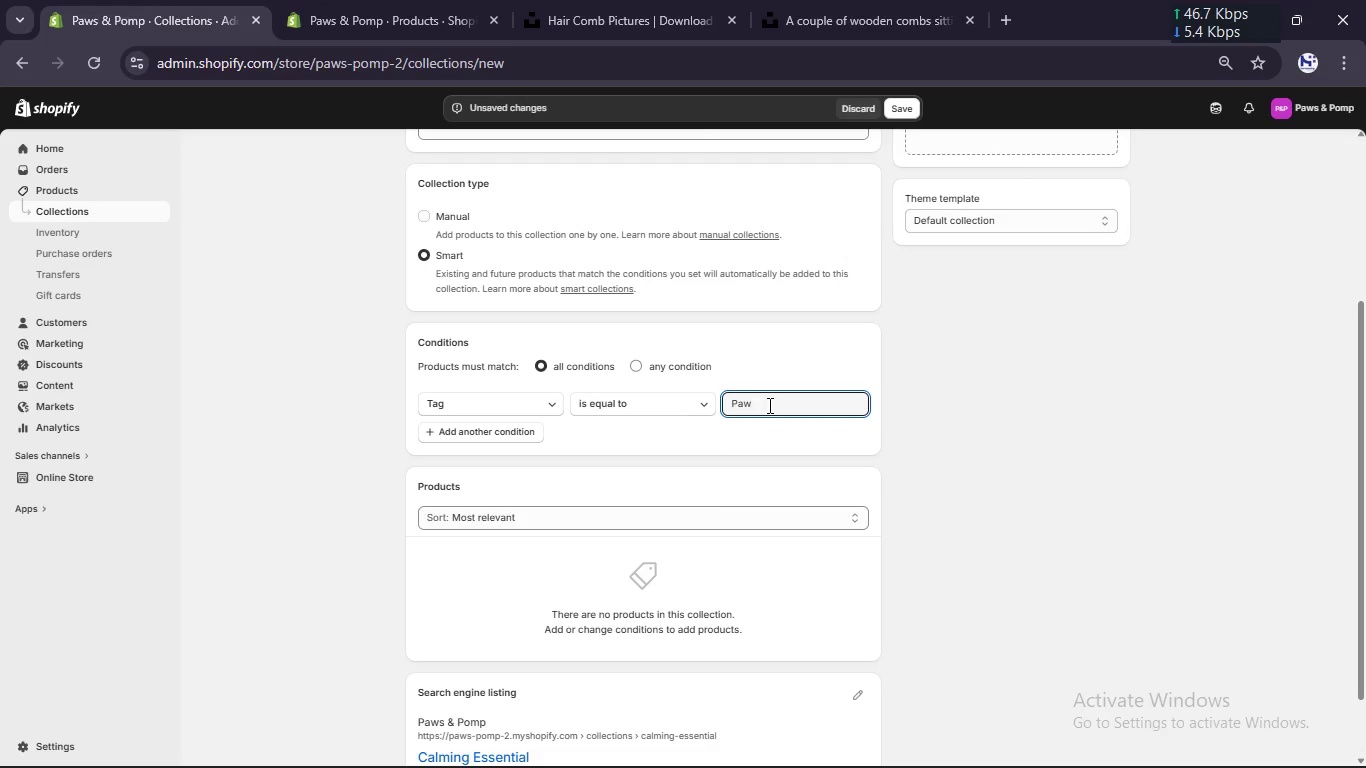 
key(Enter)
 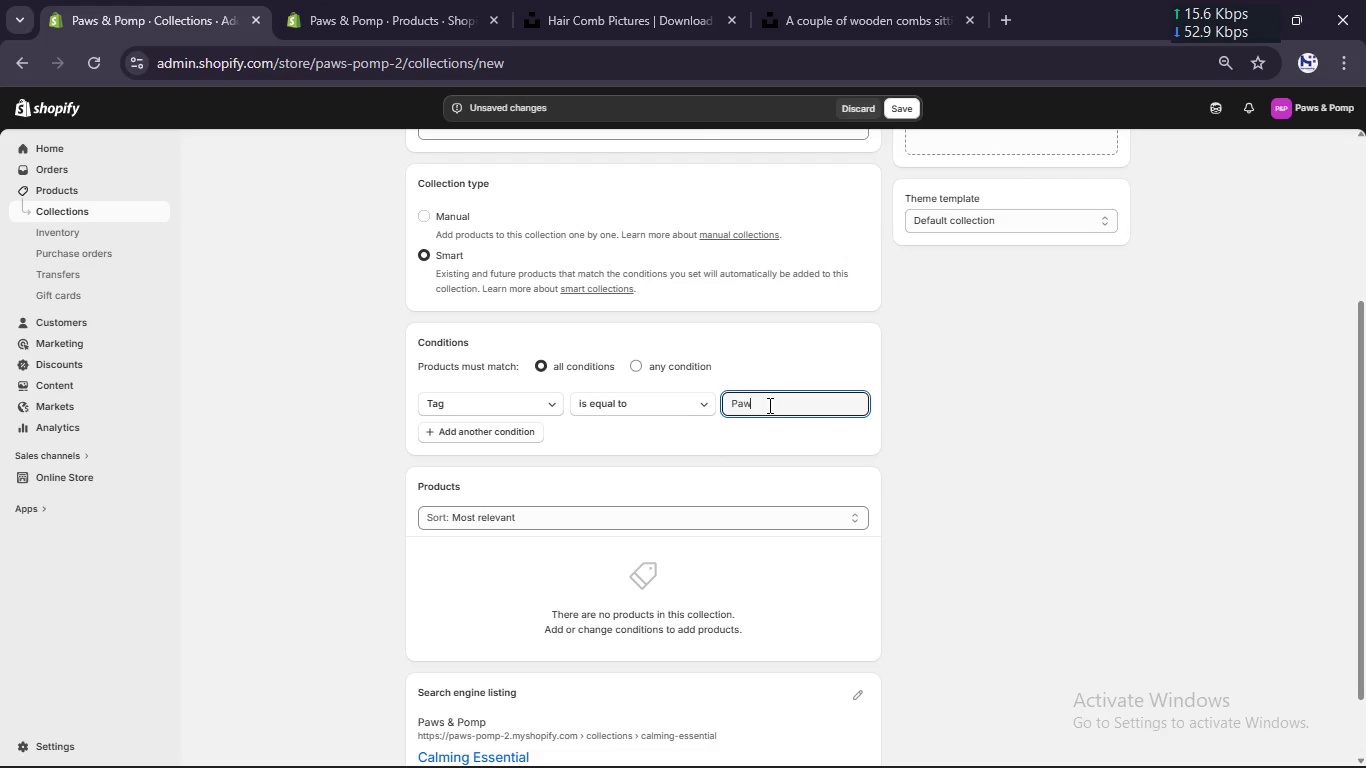 
type( & Nose Care)
 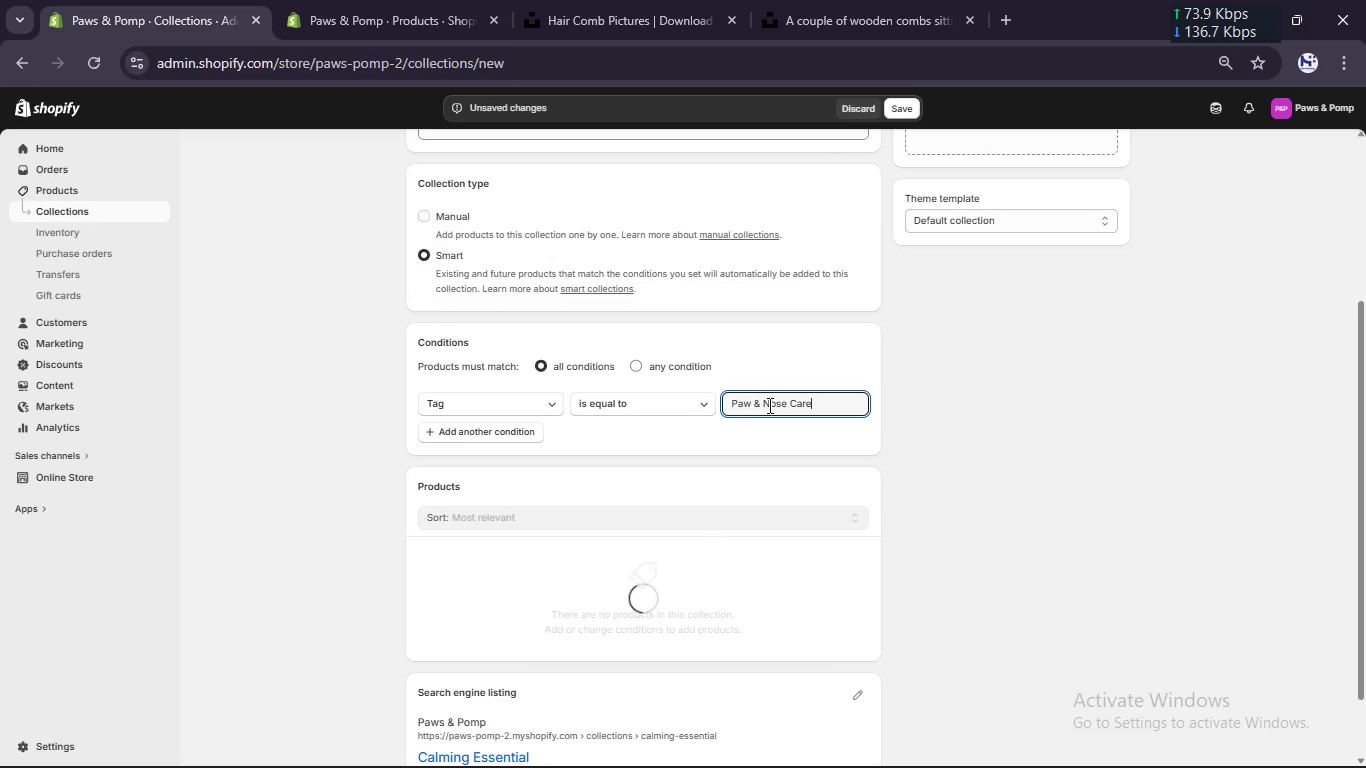 
scroll: coordinate [768, 405], scroll_direction: up, amount: 11.0
 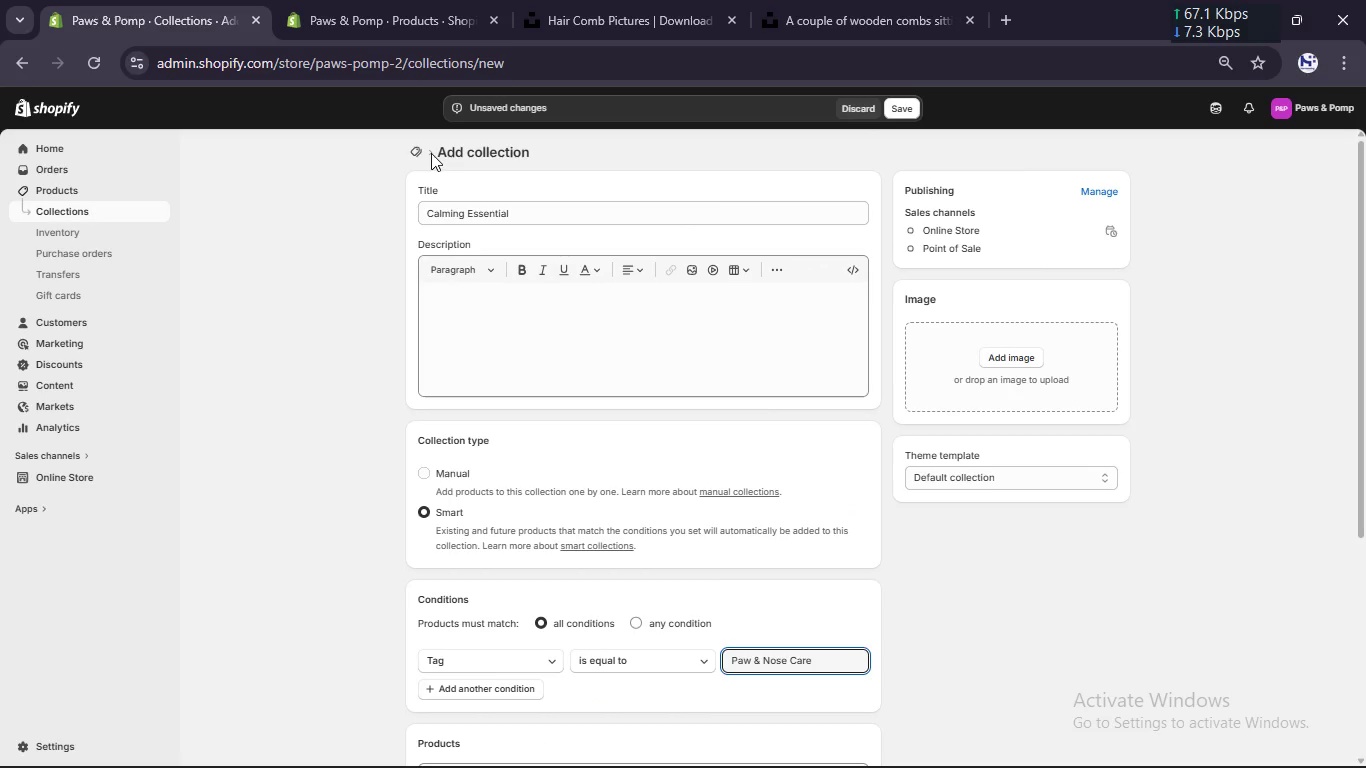 
left_click([451, 207])
 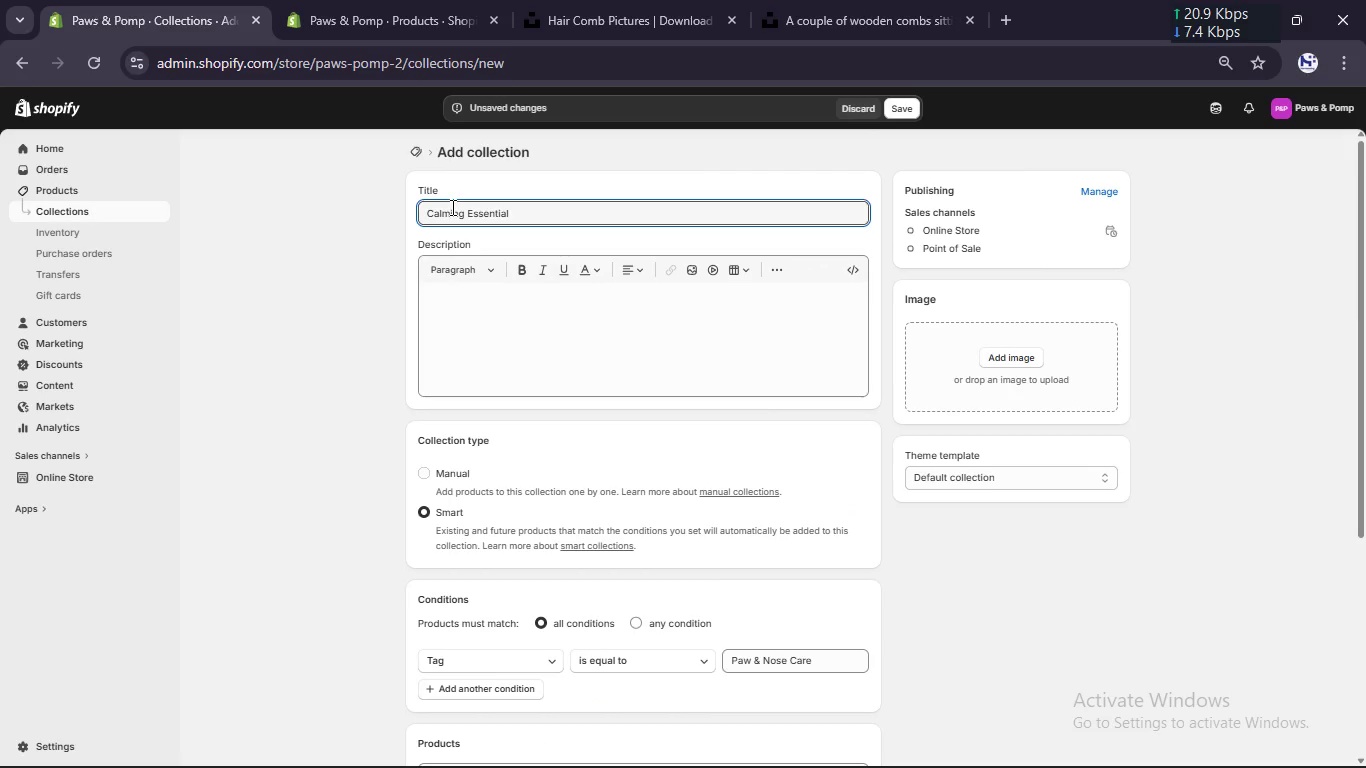 
key(Control+A)
 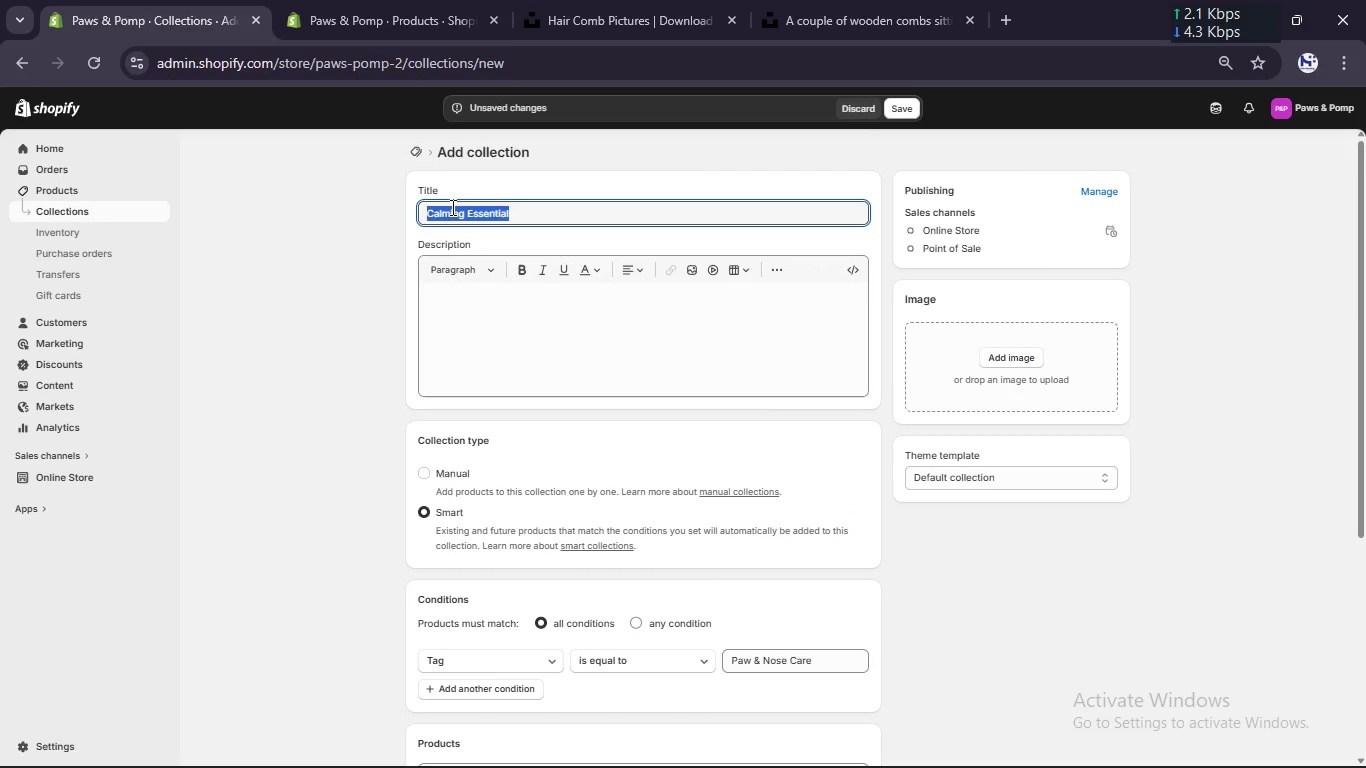 
type(Paw Care)
 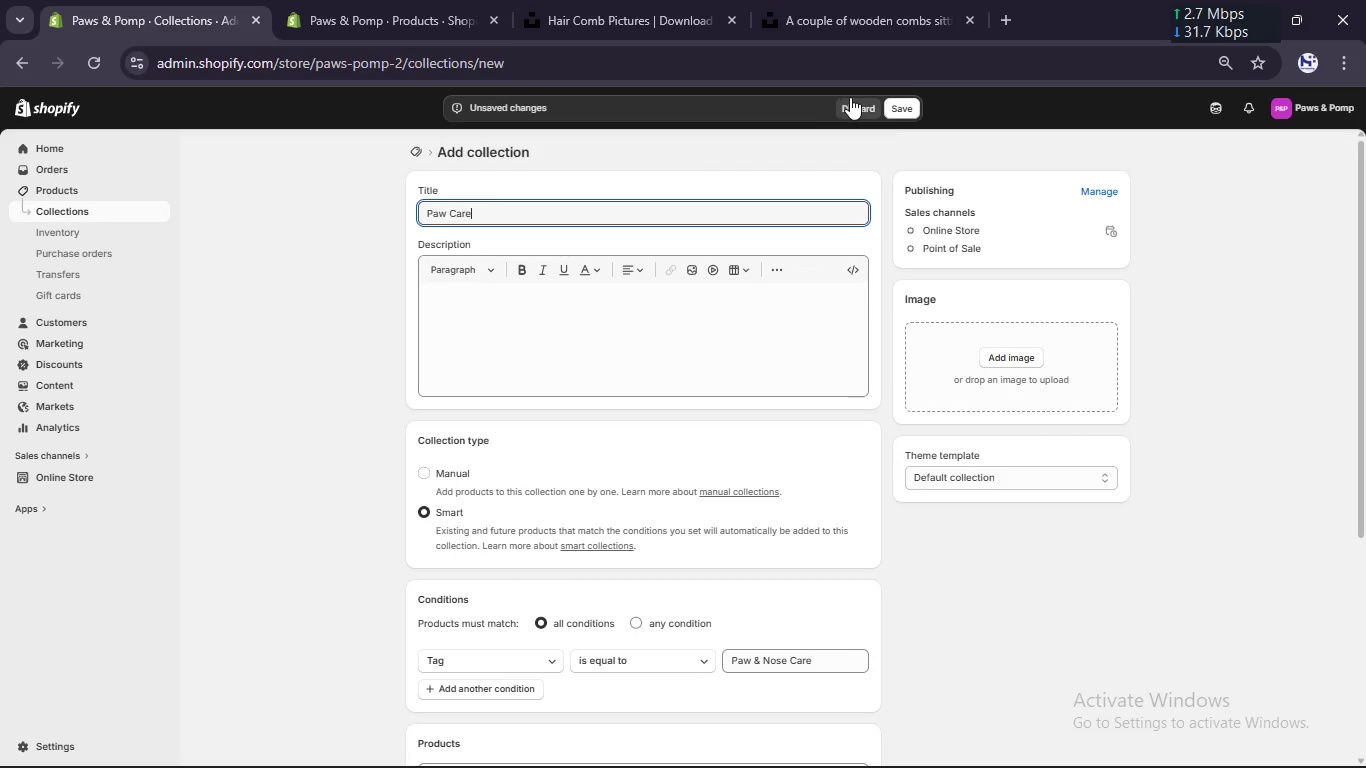 
left_click([908, 109])
 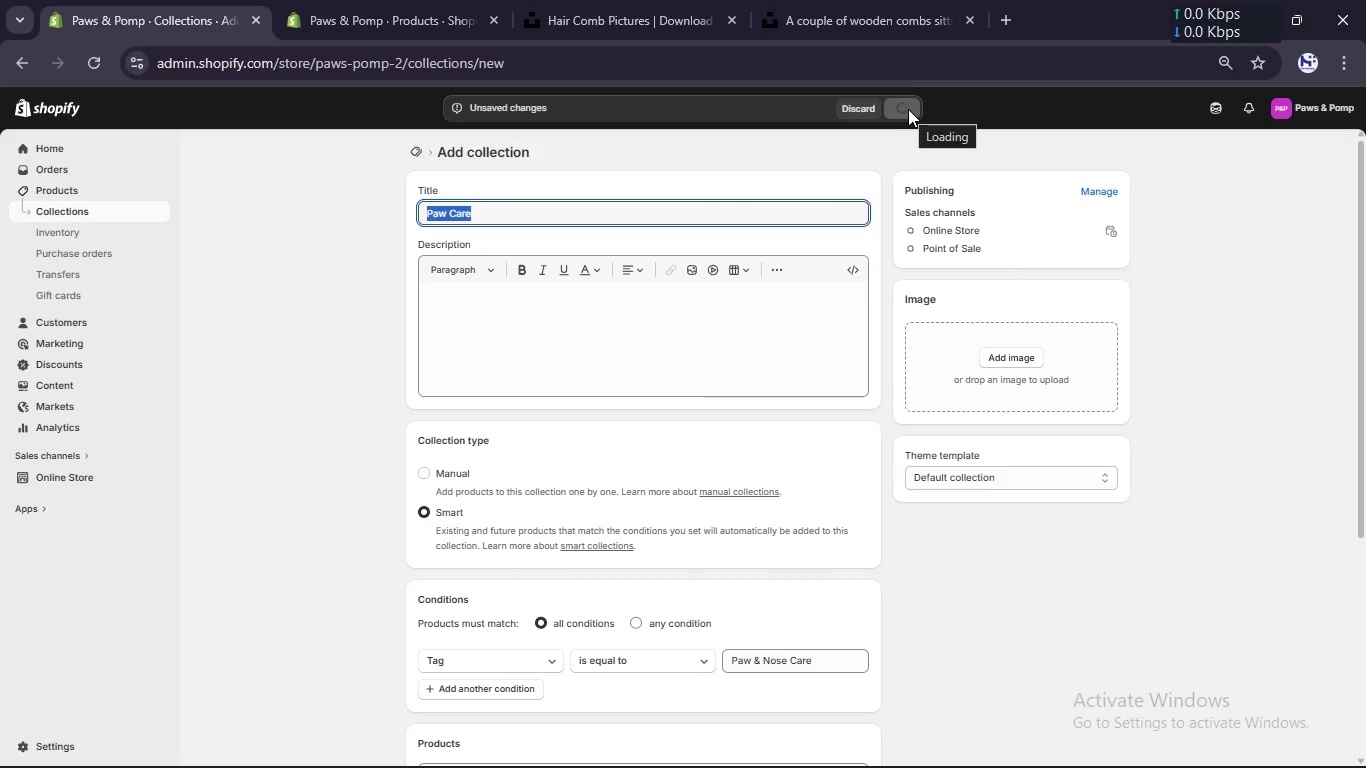 
key(Alt+AltLeft)
 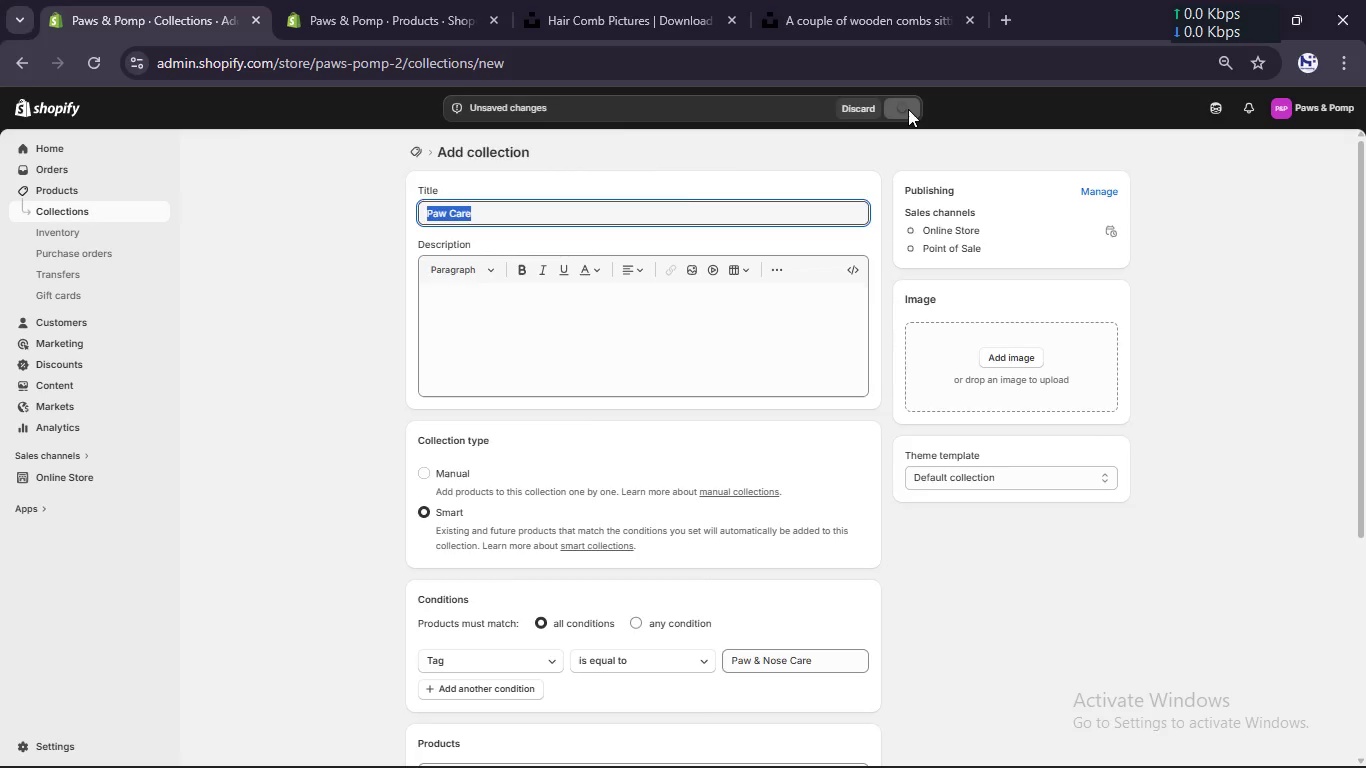 
hold_key(key=Tab, duration=0.98)